 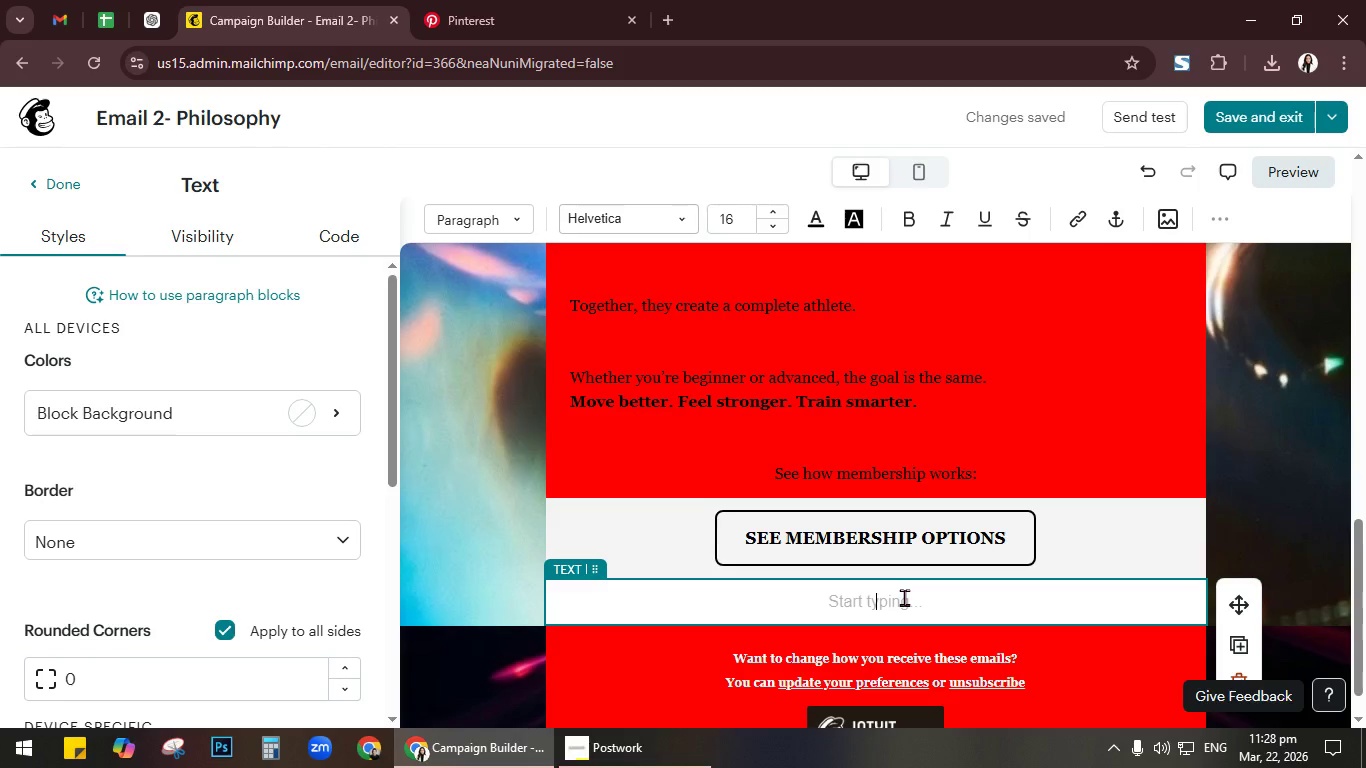 
key(Backspace)
 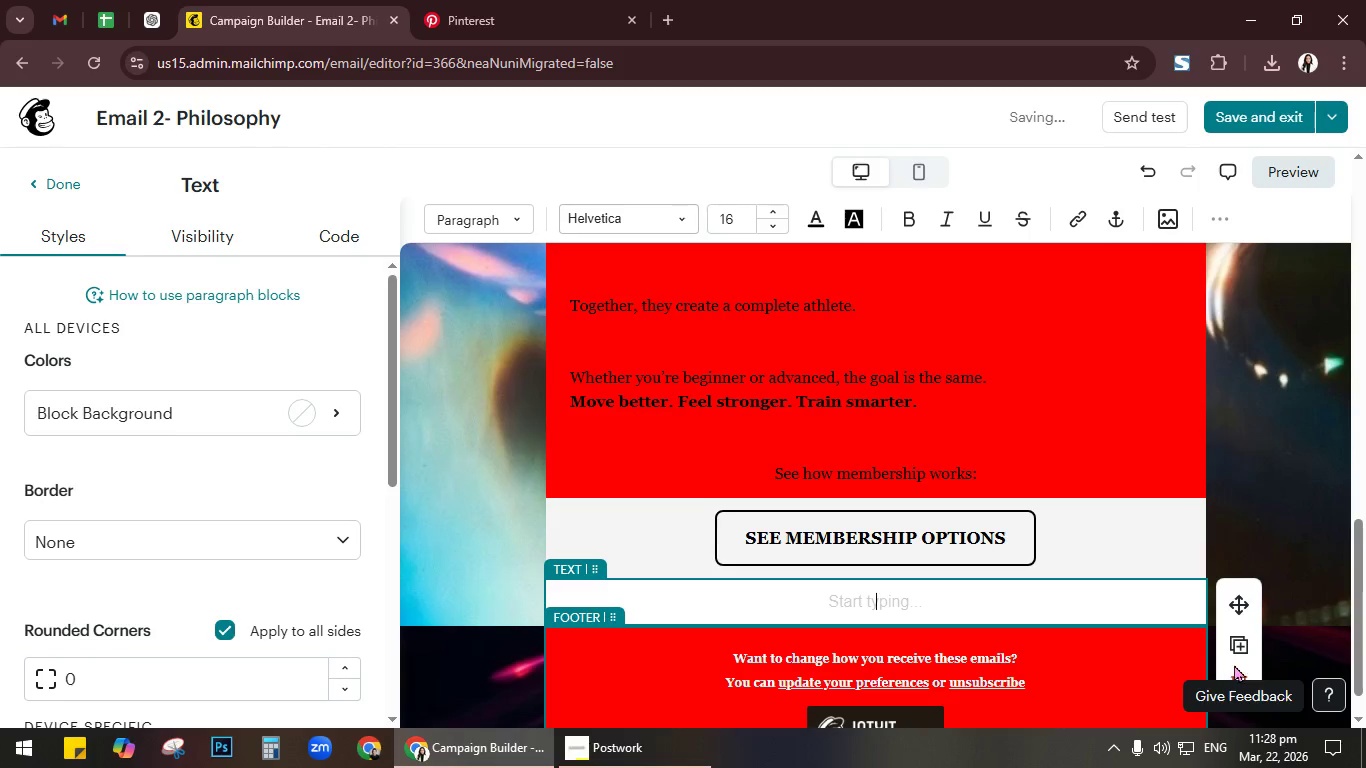 
left_click([1240, 673])
 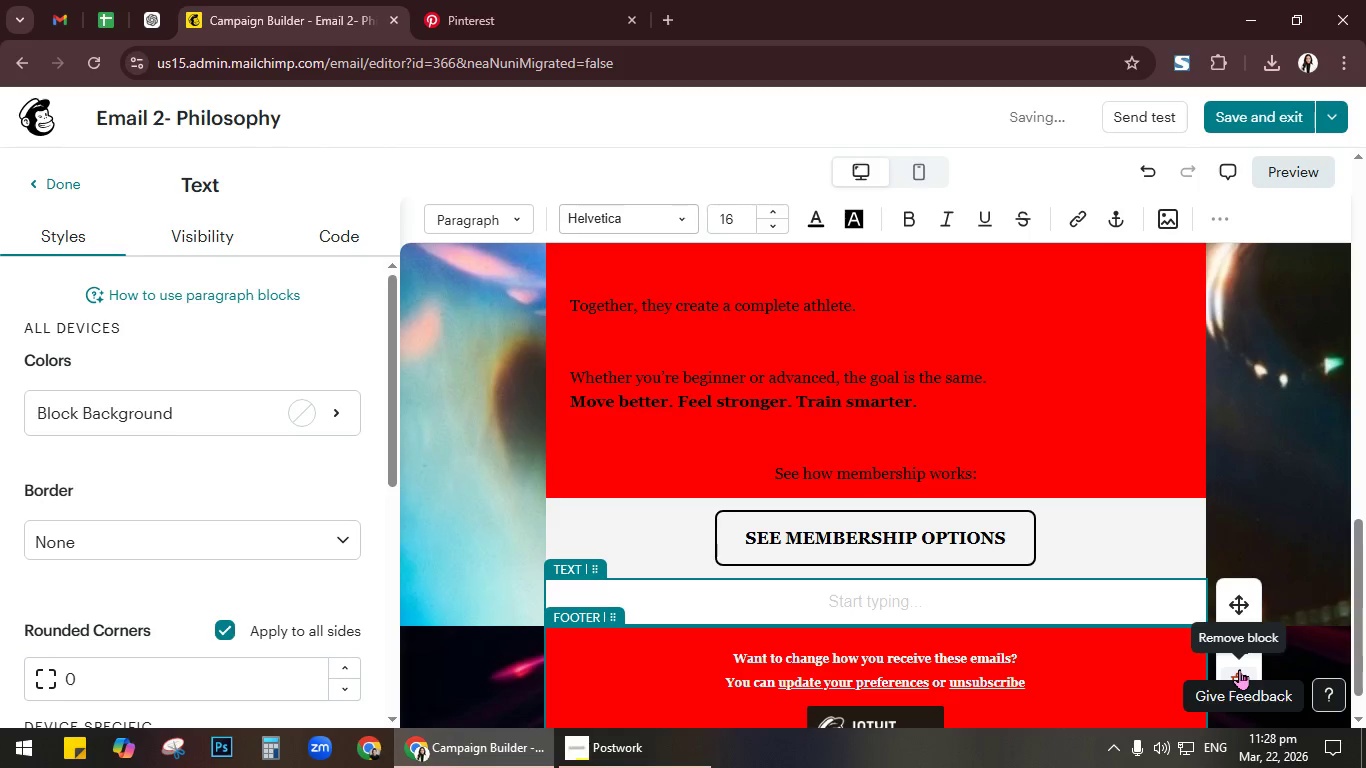 
left_click([1239, 669])
 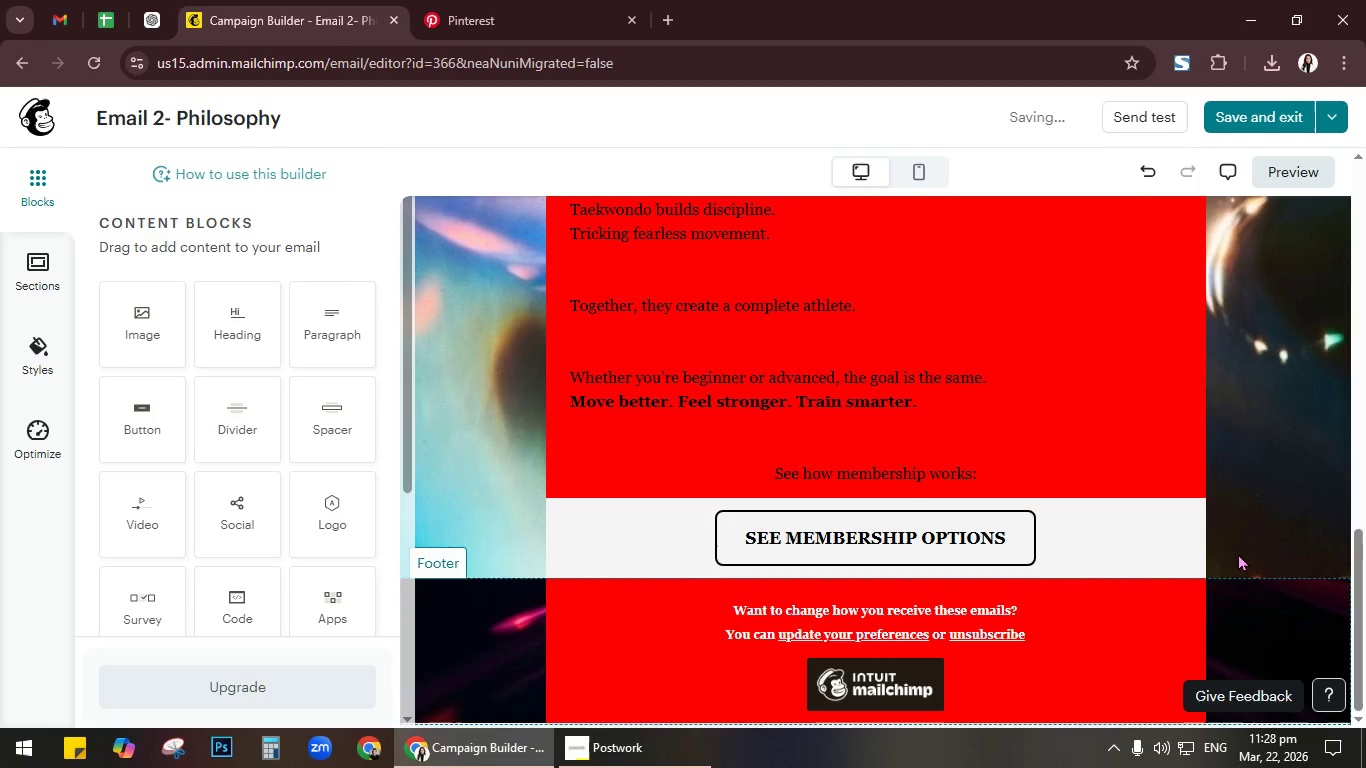 
left_click([1238, 552])
 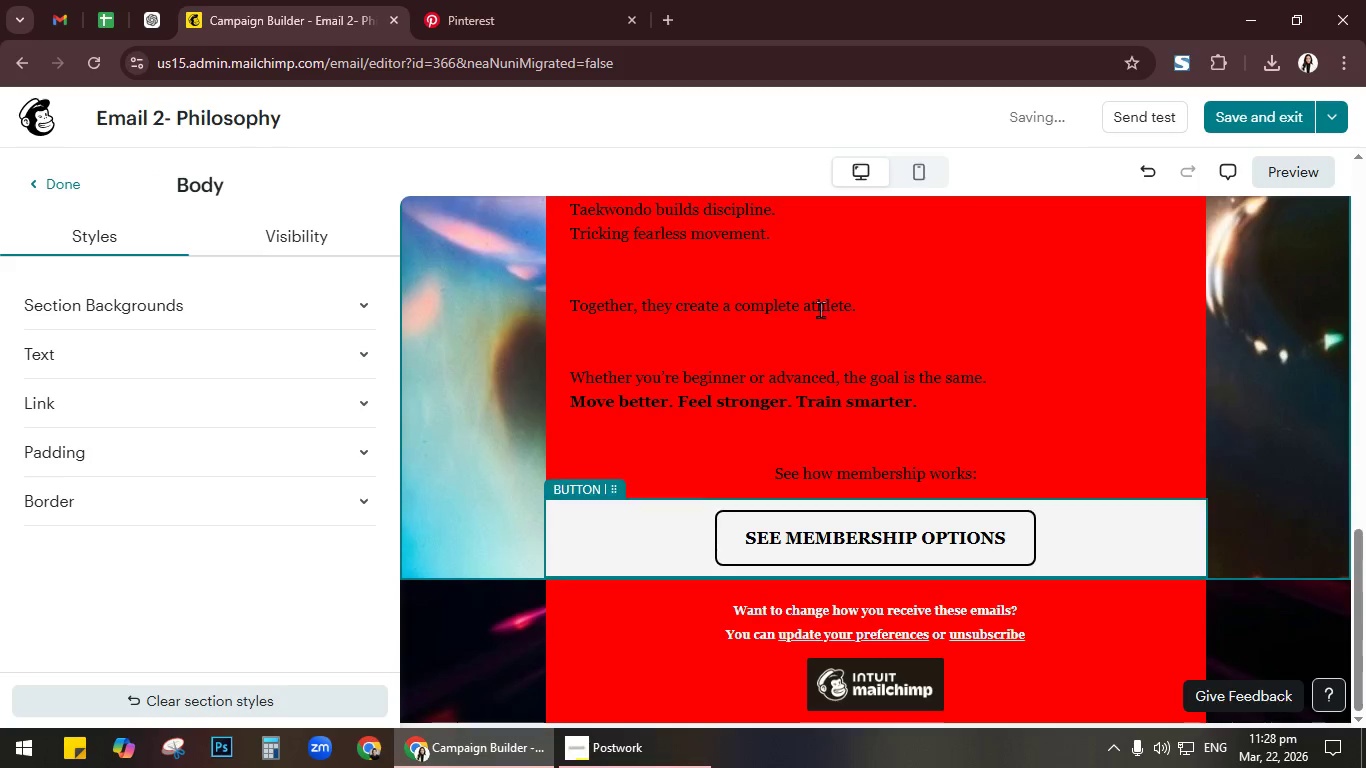 
left_click([922, 182])
 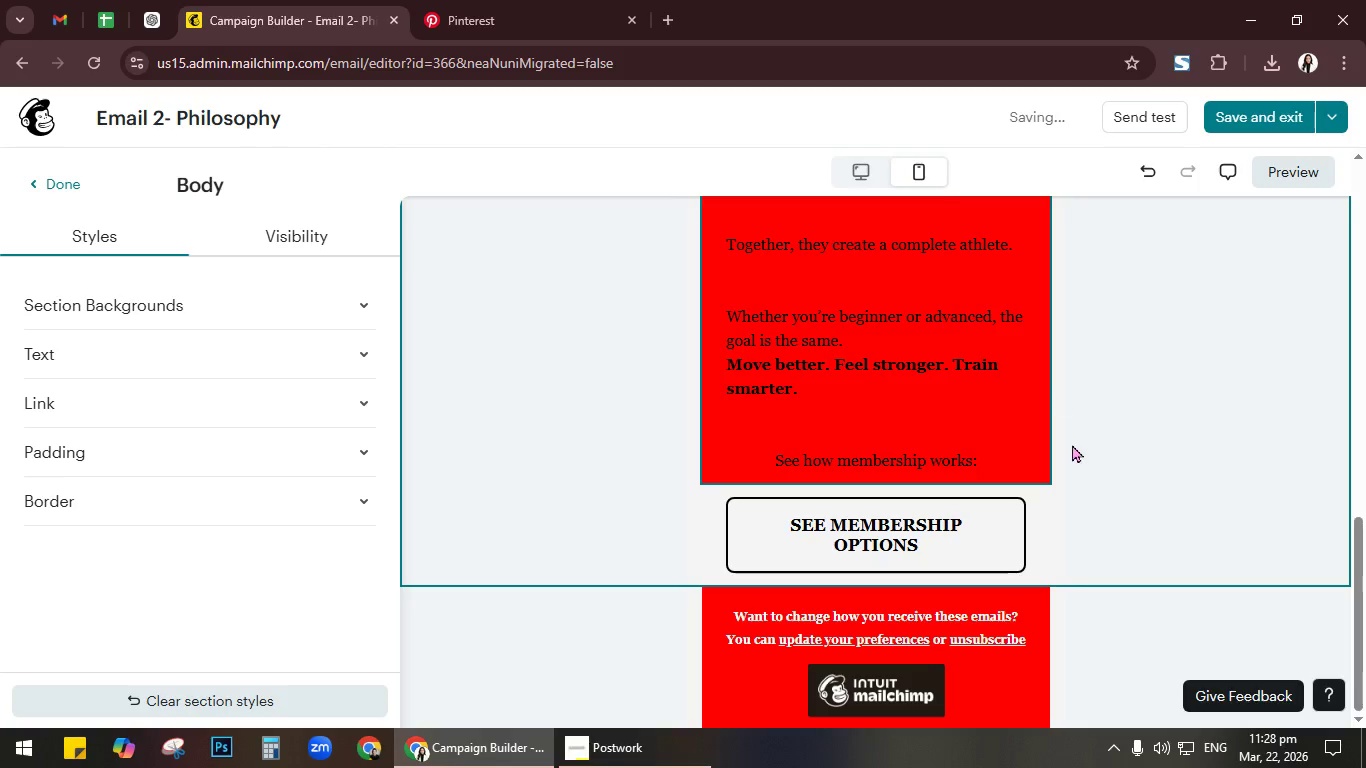 
scroll: coordinate [1072, 449], scroll_direction: up, amount: 10.0
 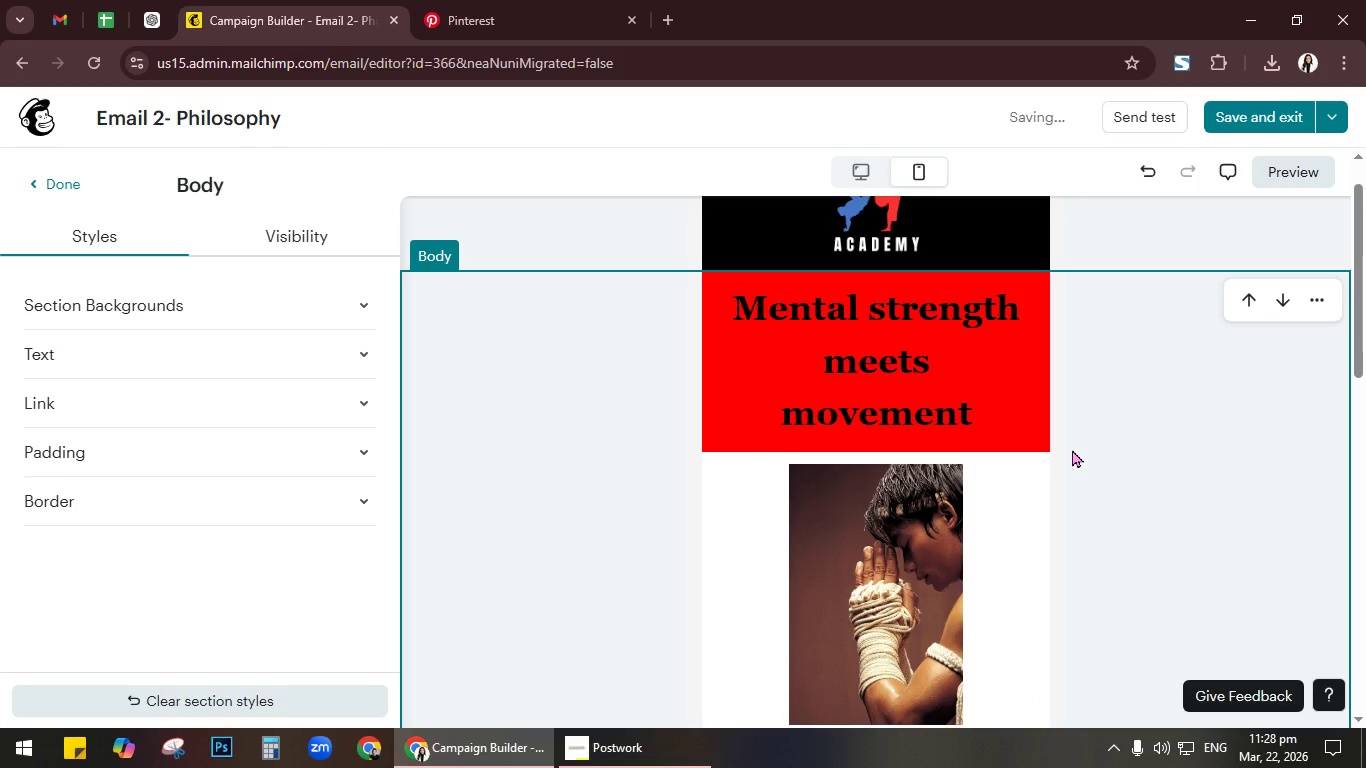 
scroll: coordinate [1072, 449], scroll_direction: down, amount: 6.0
 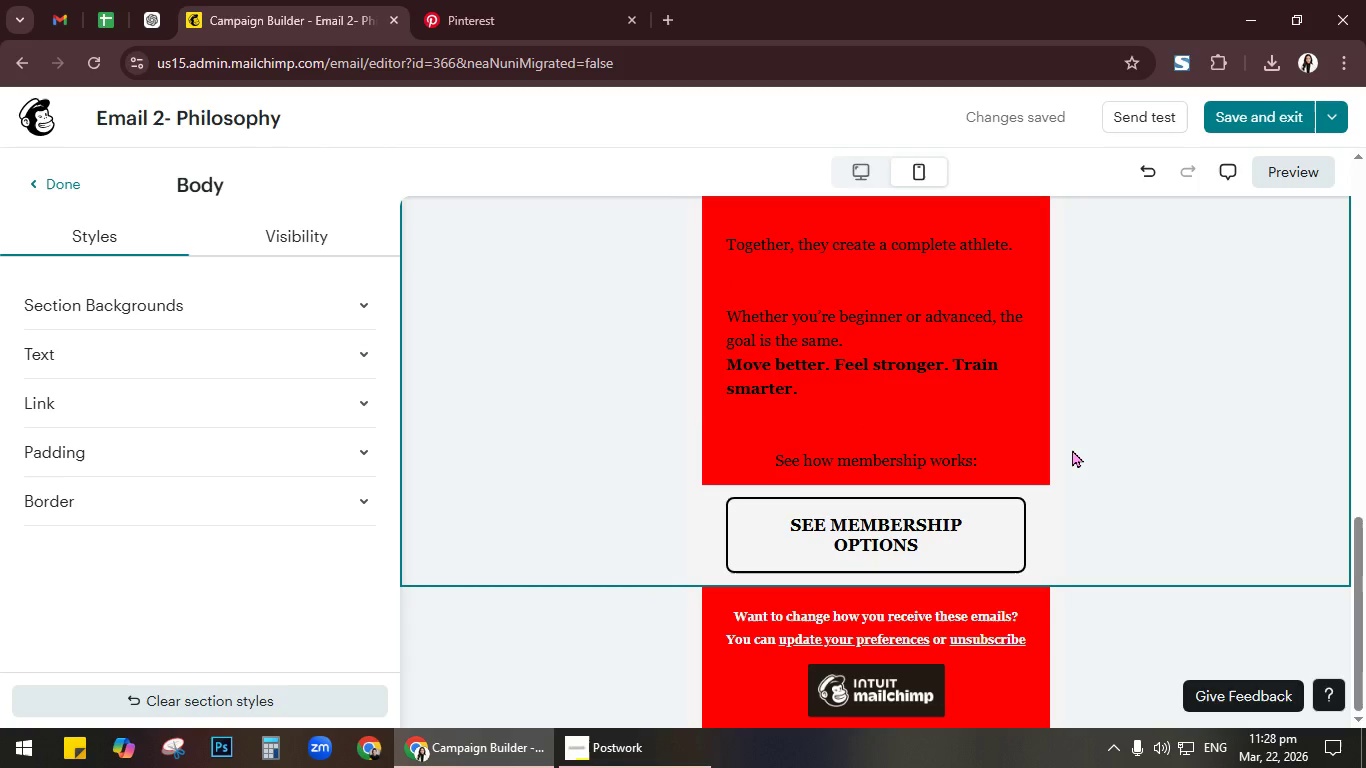 
scroll: coordinate [1072, 449], scroll_direction: up, amount: 8.0
 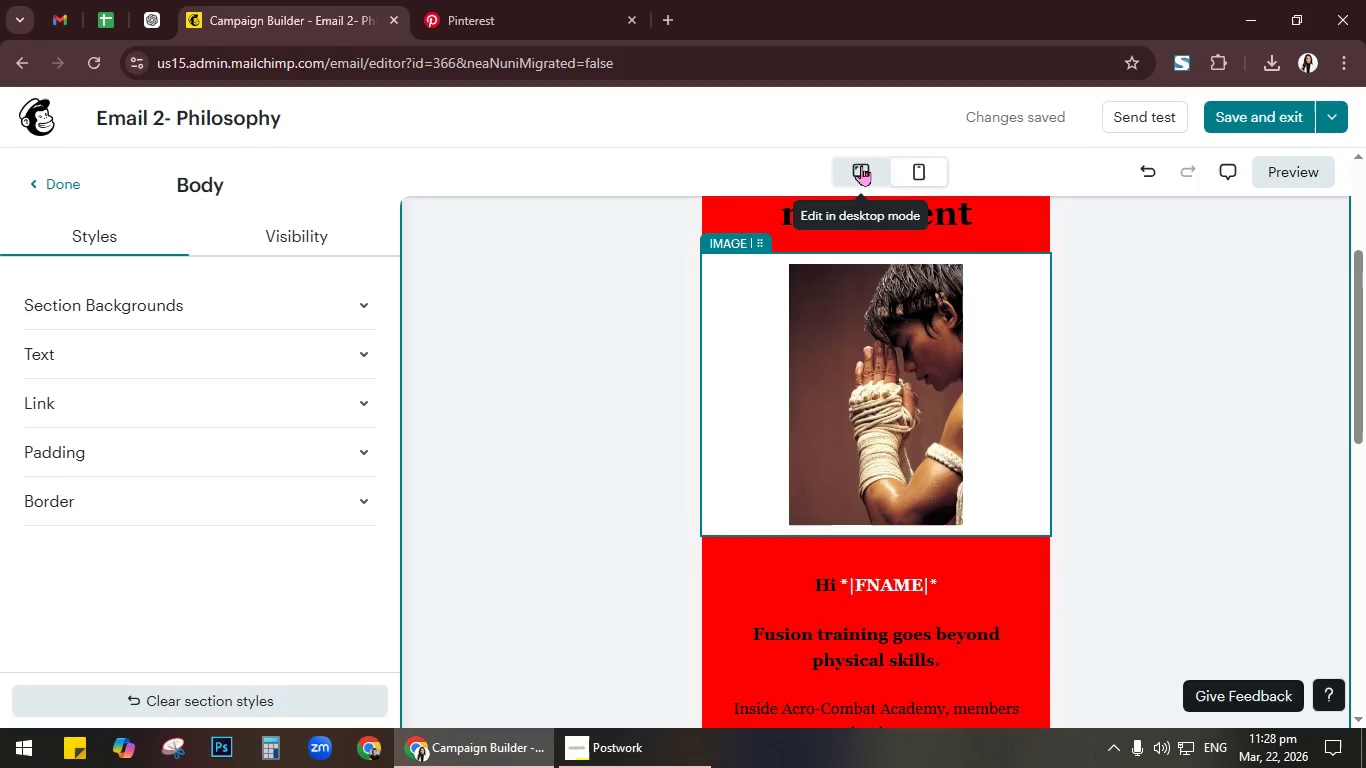 
left_click([861, 165])
 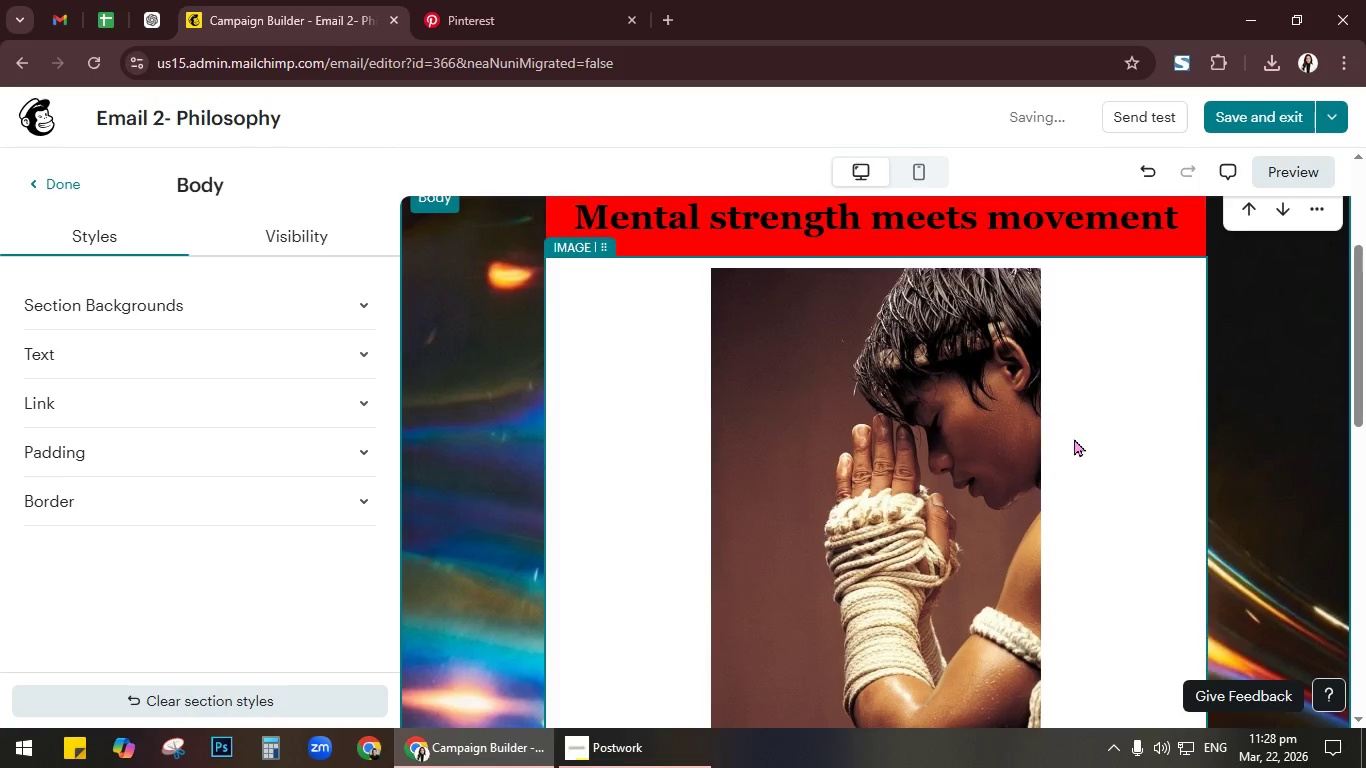 
scroll: coordinate [1077, 438], scroll_direction: down, amount: 9.0
 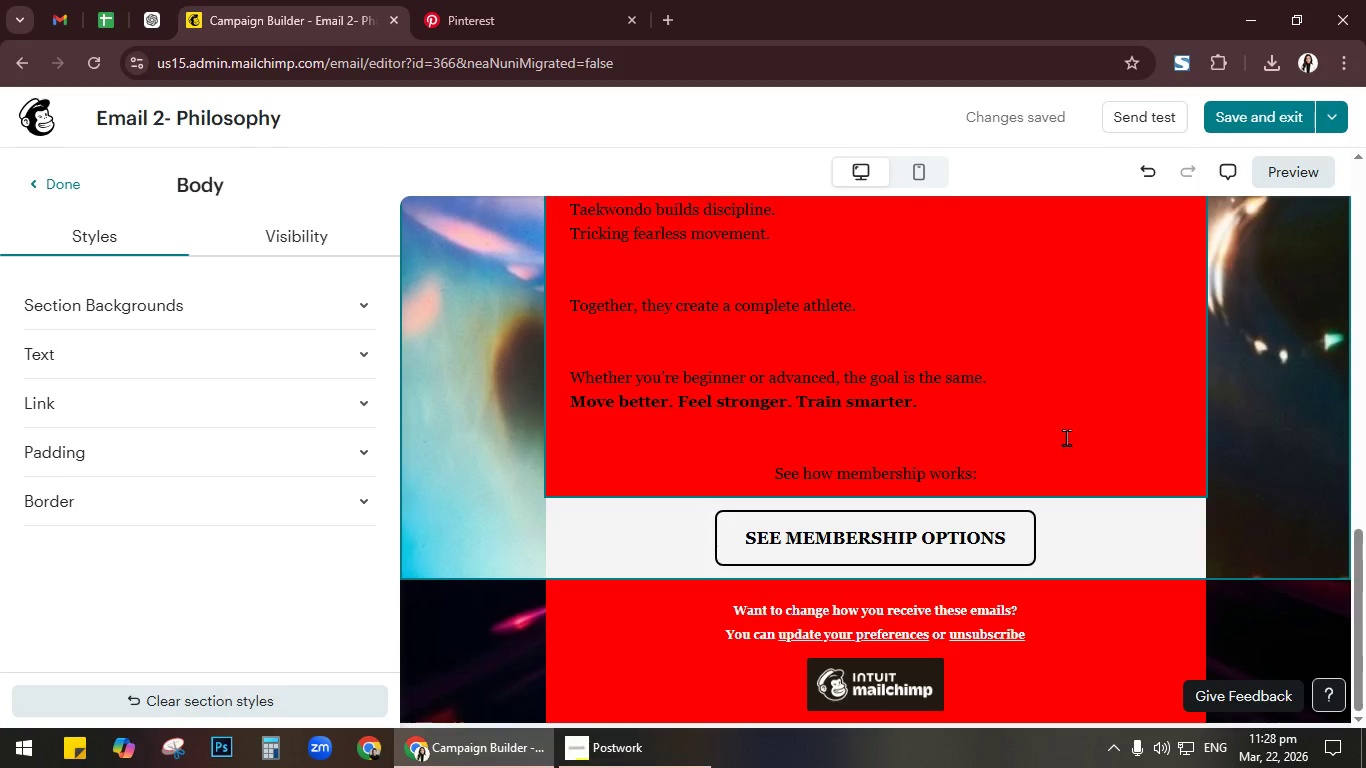 
wait(32.36)
 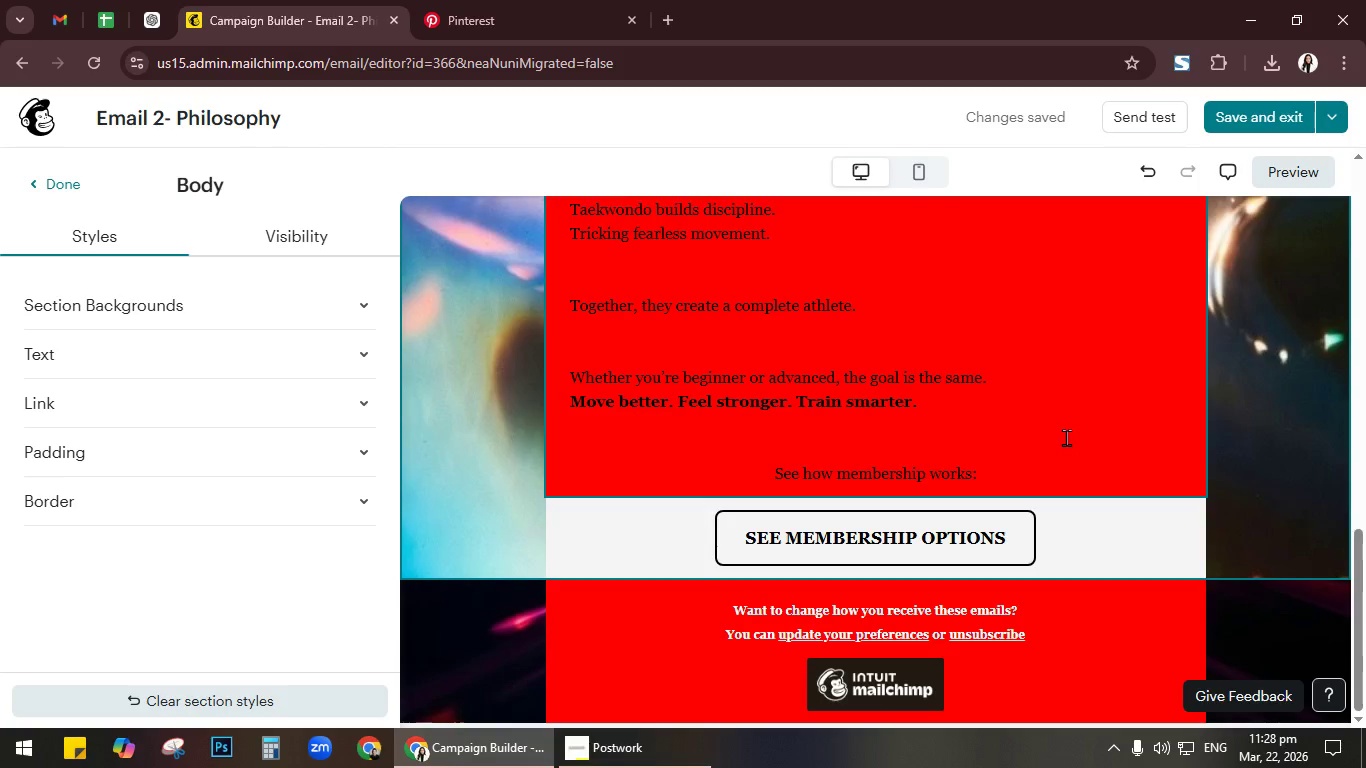 
left_click([659, 767])